 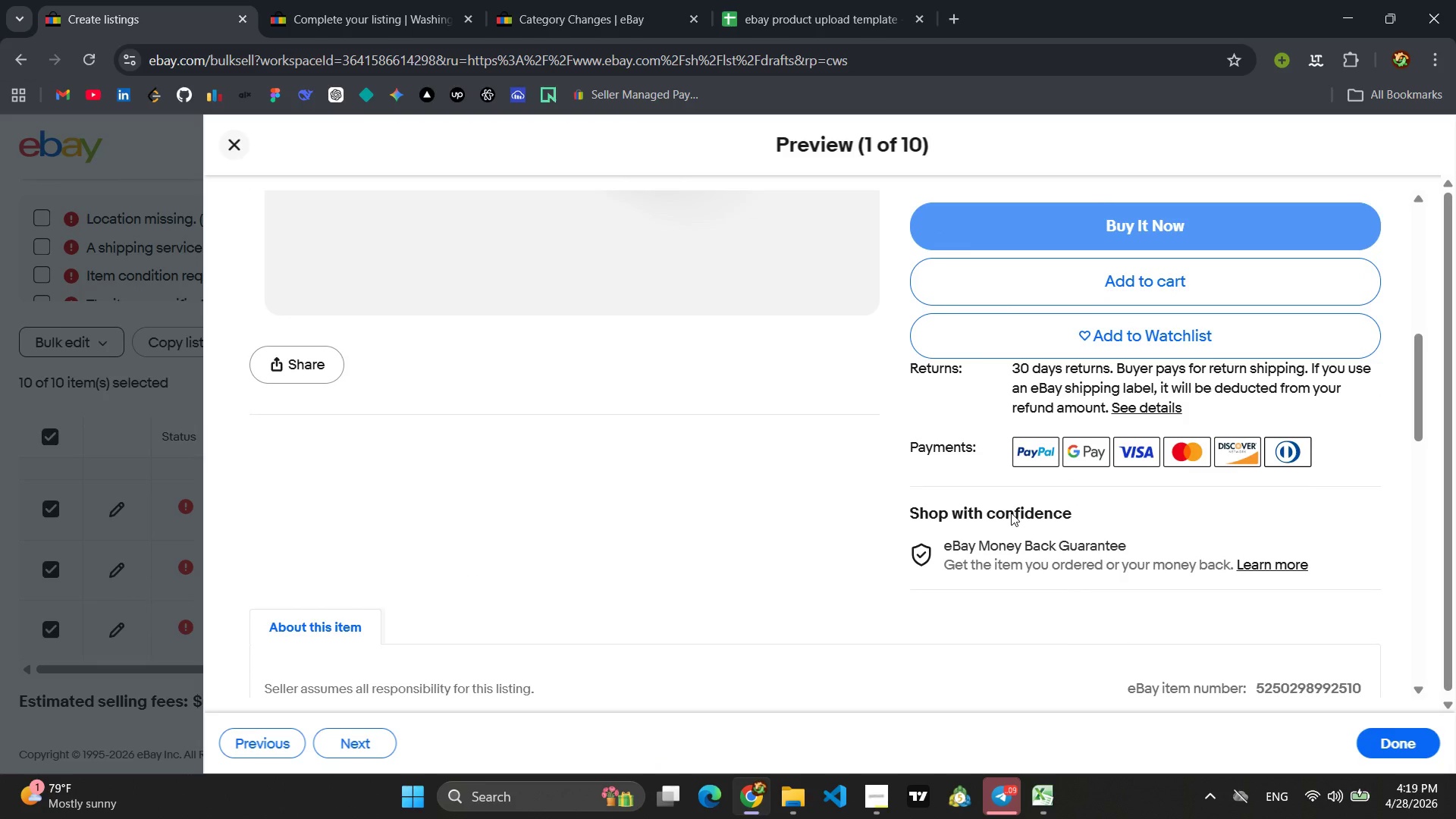 
scroll: coordinate [1014, 514], scroll_direction: up, amount: 2.0
 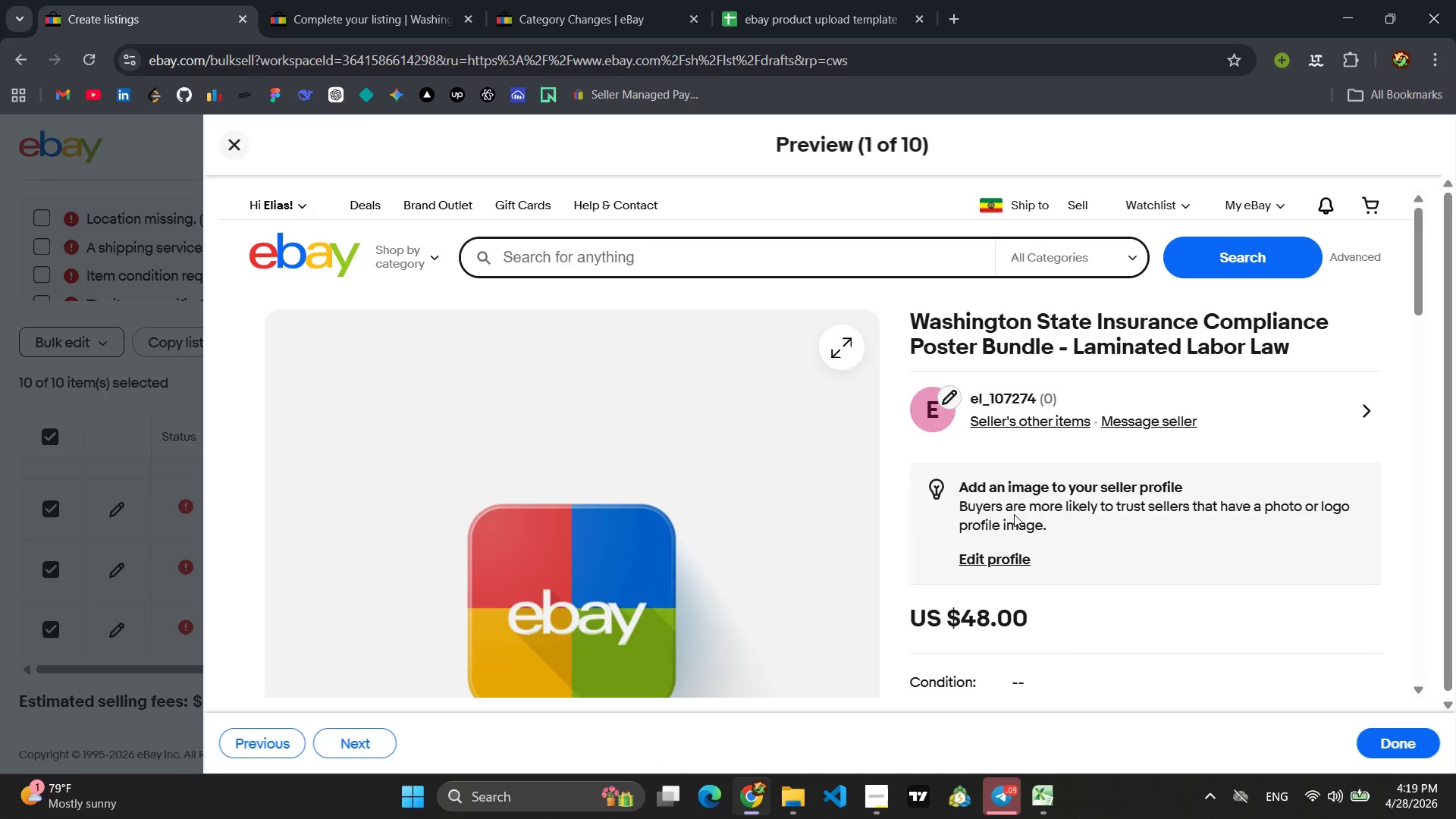 
scroll: coordinate [1014, 514], scroll_direction: down, amount: 7.0
 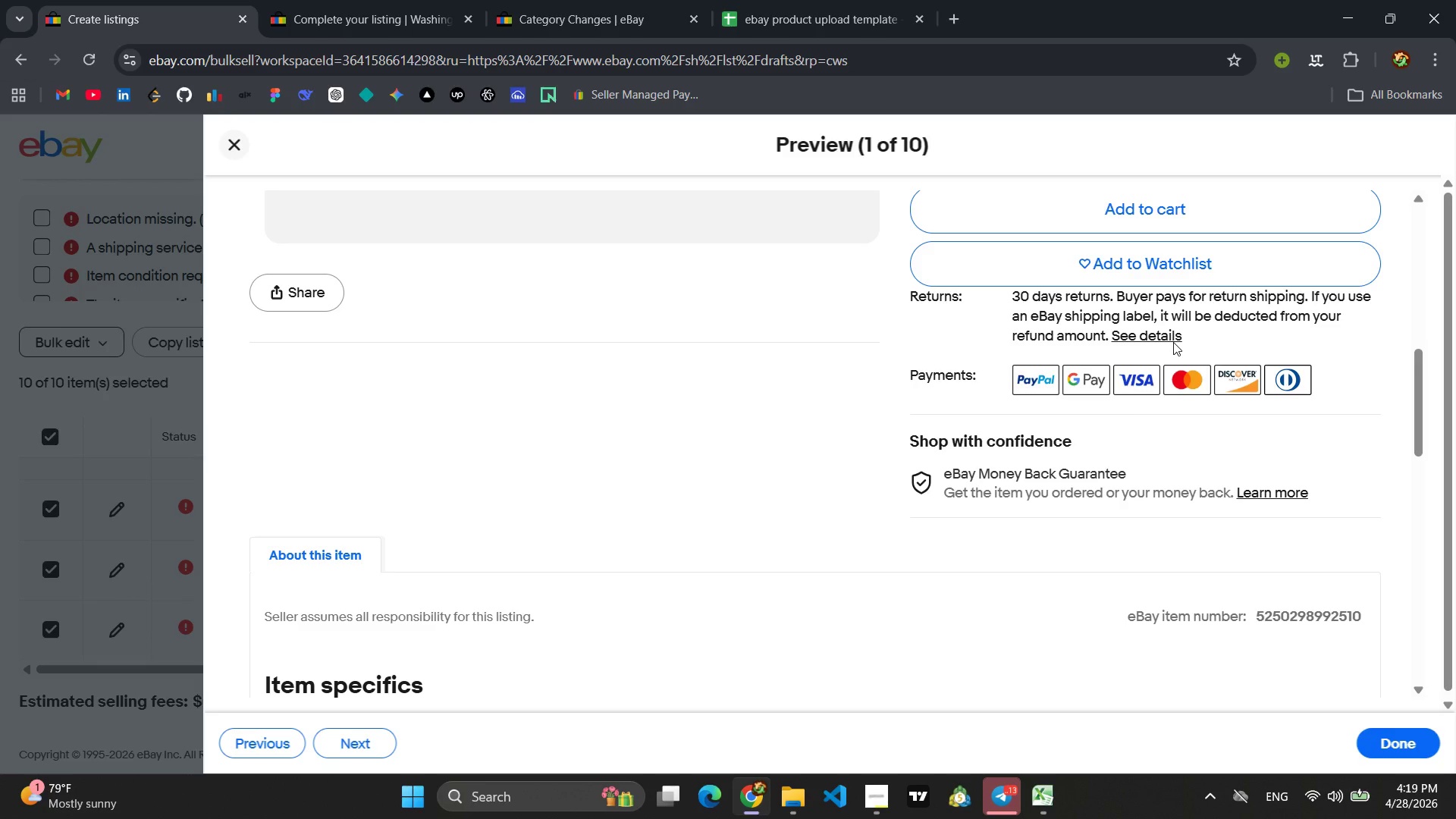 
wait(8.7)
 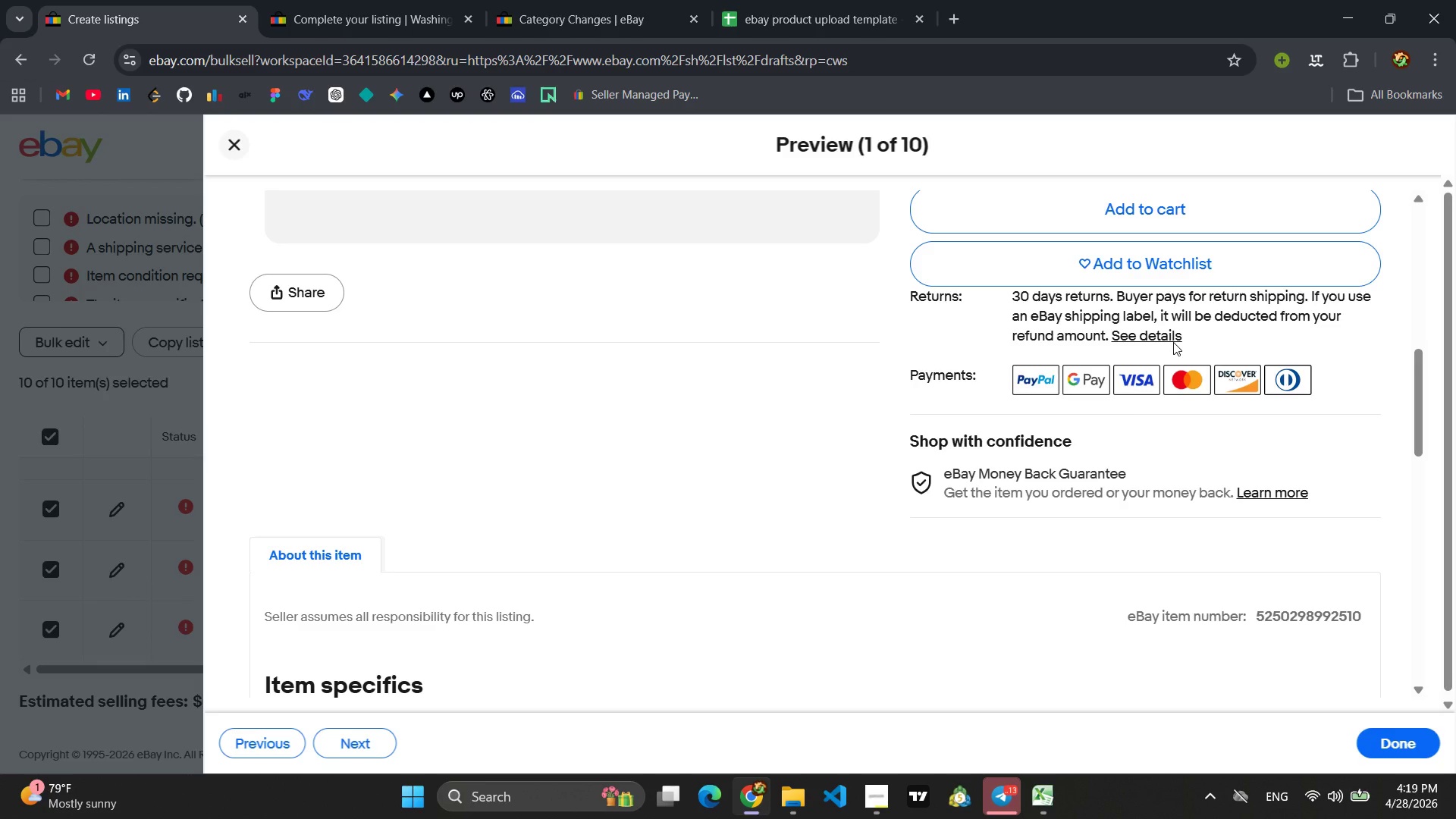 
scroll: coordinate [617, 623], scroll_direction: down, amount: 6.0